 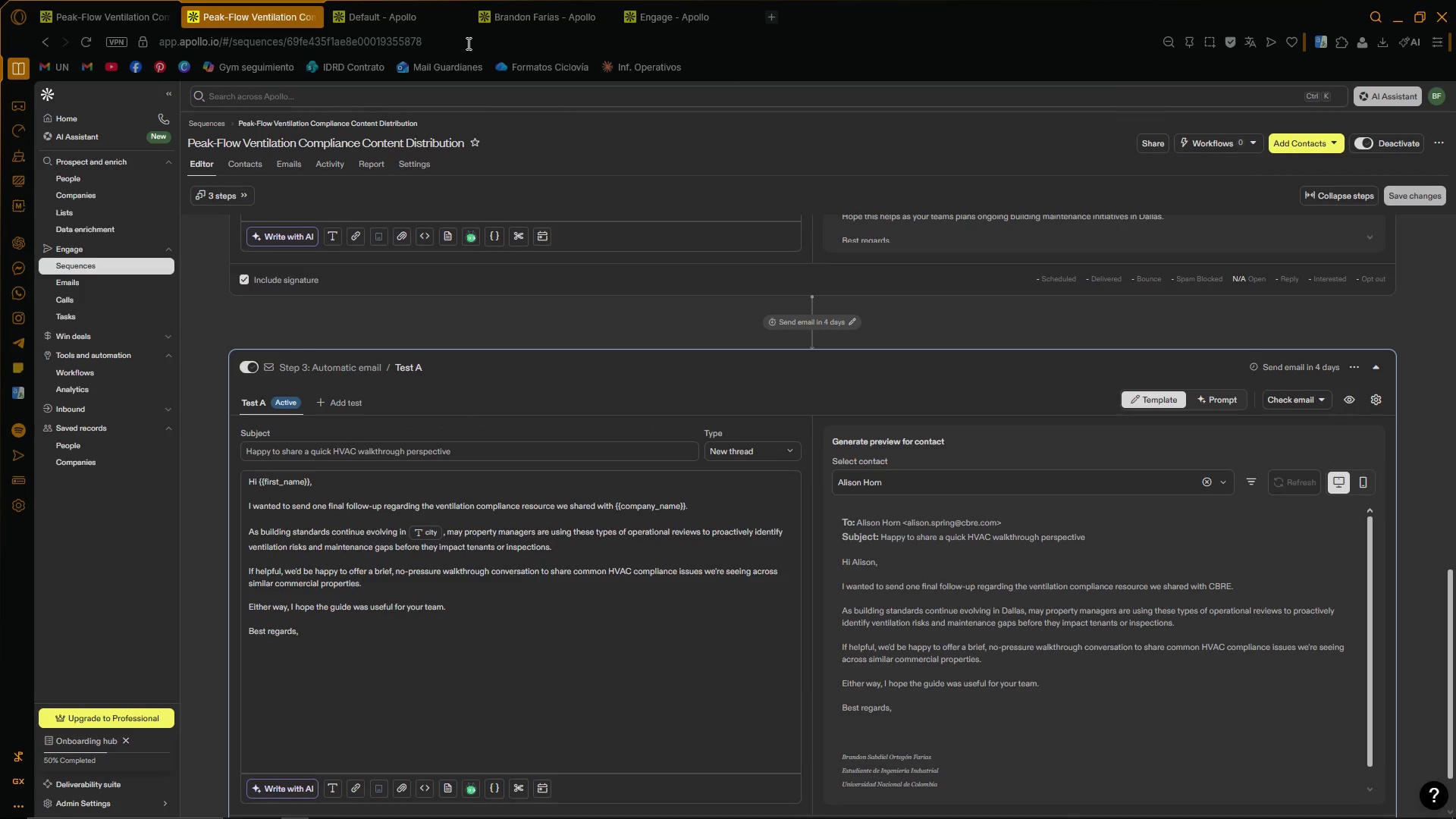 
left_click([396, 0])
 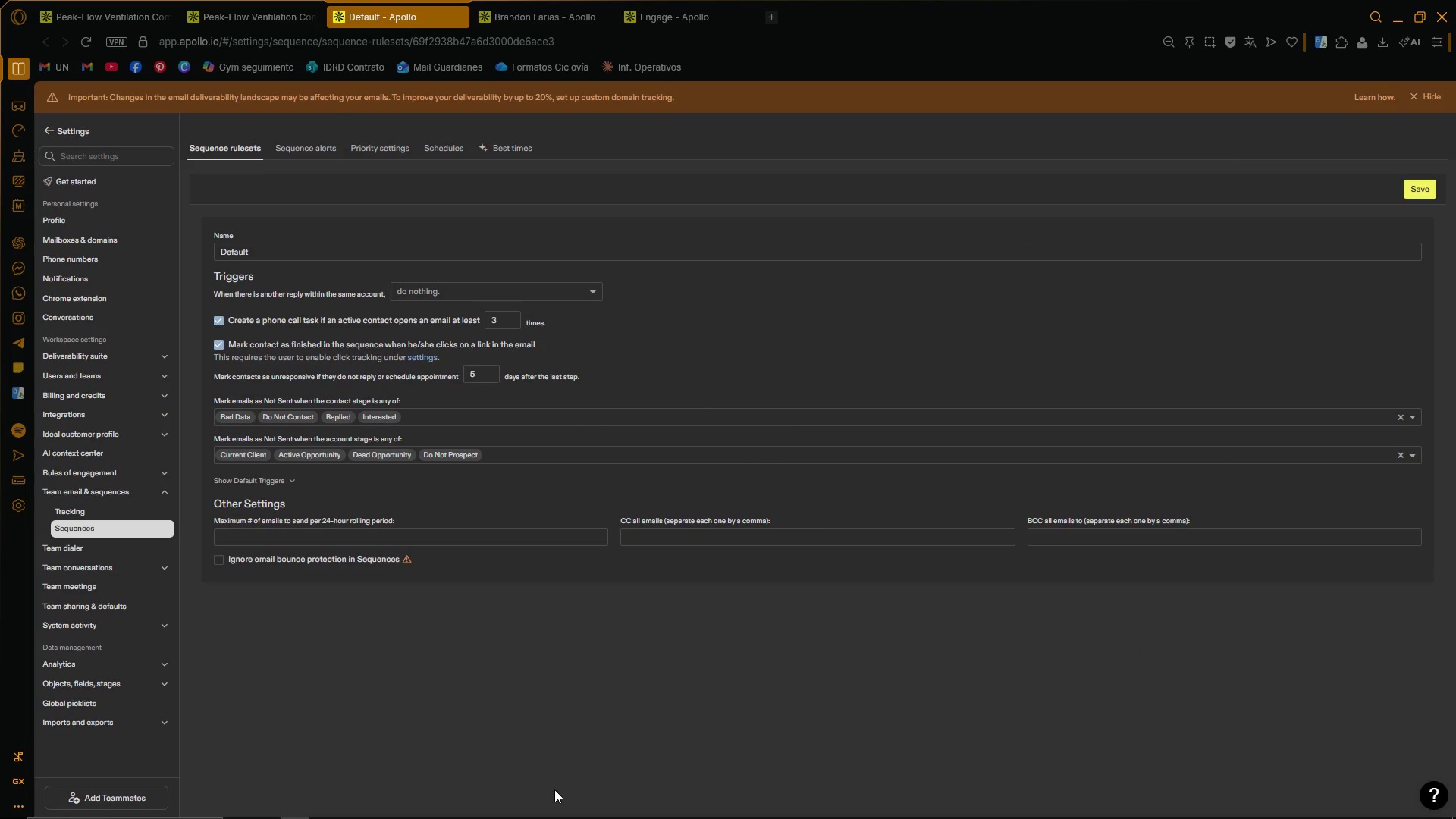 
left_click([239, 804])
 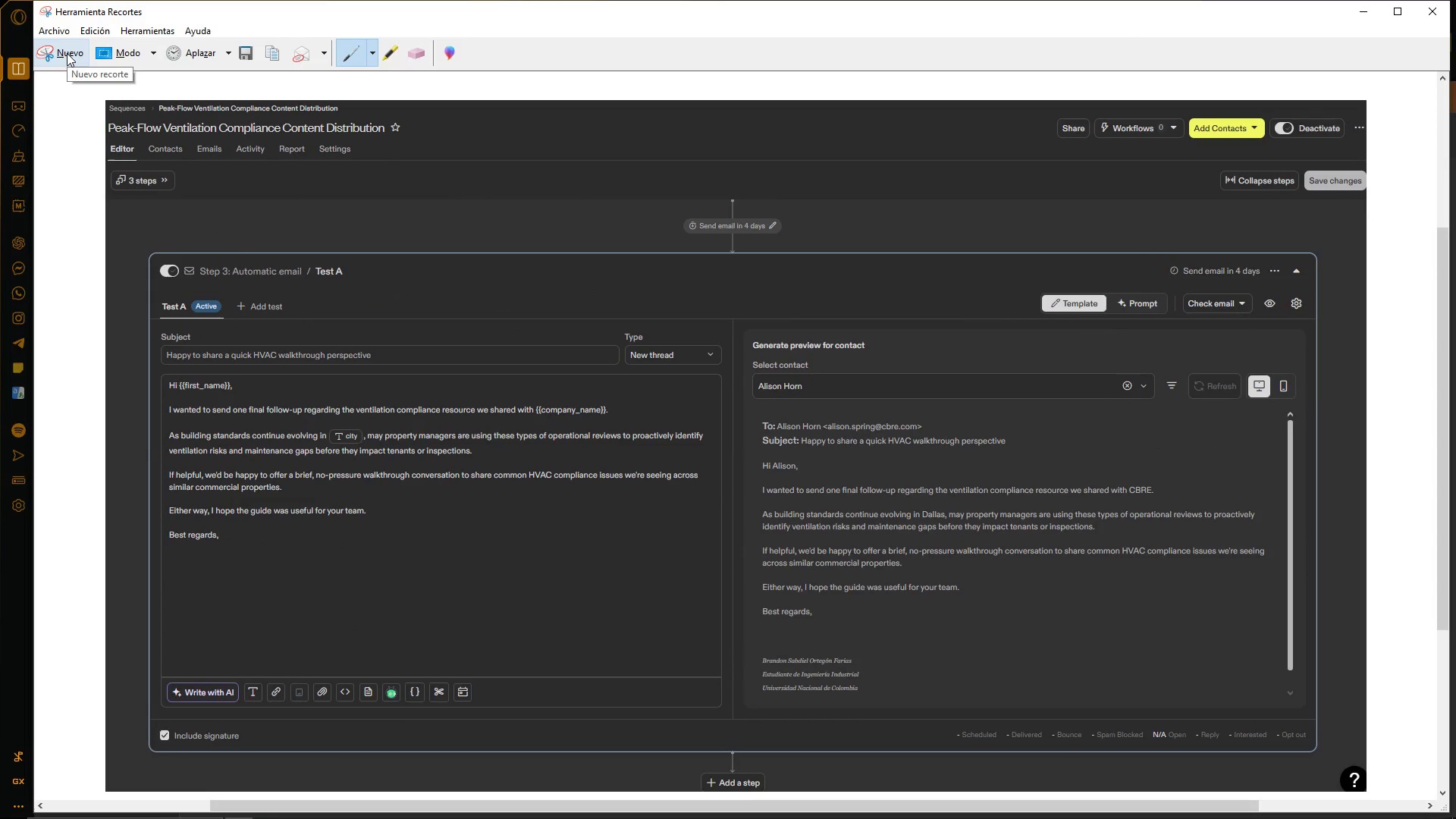 
left_click([67, 53])
 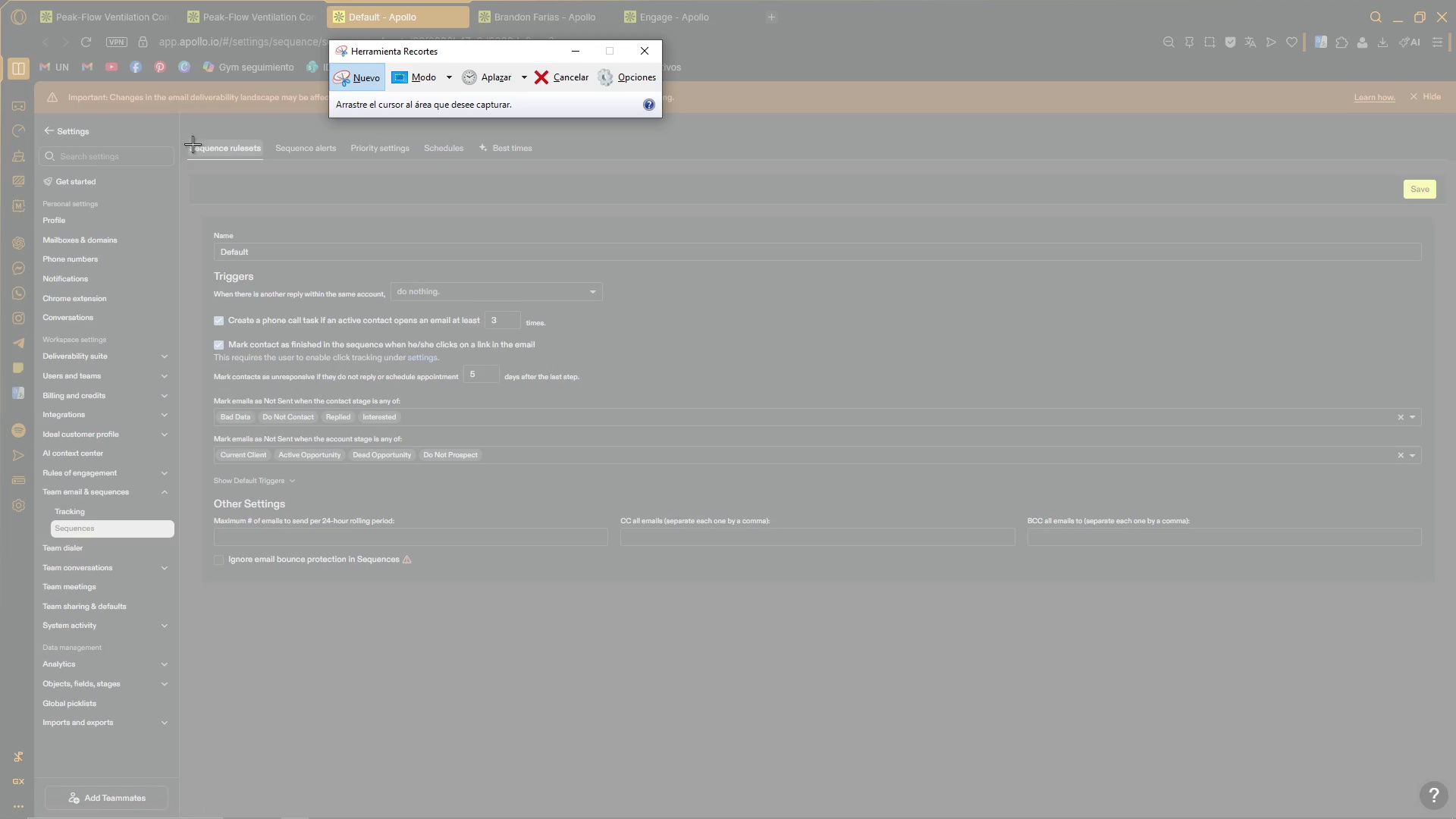 
left_click_drag(start_coordinate=[184, 138], to_coordinate=[1445, 596])
 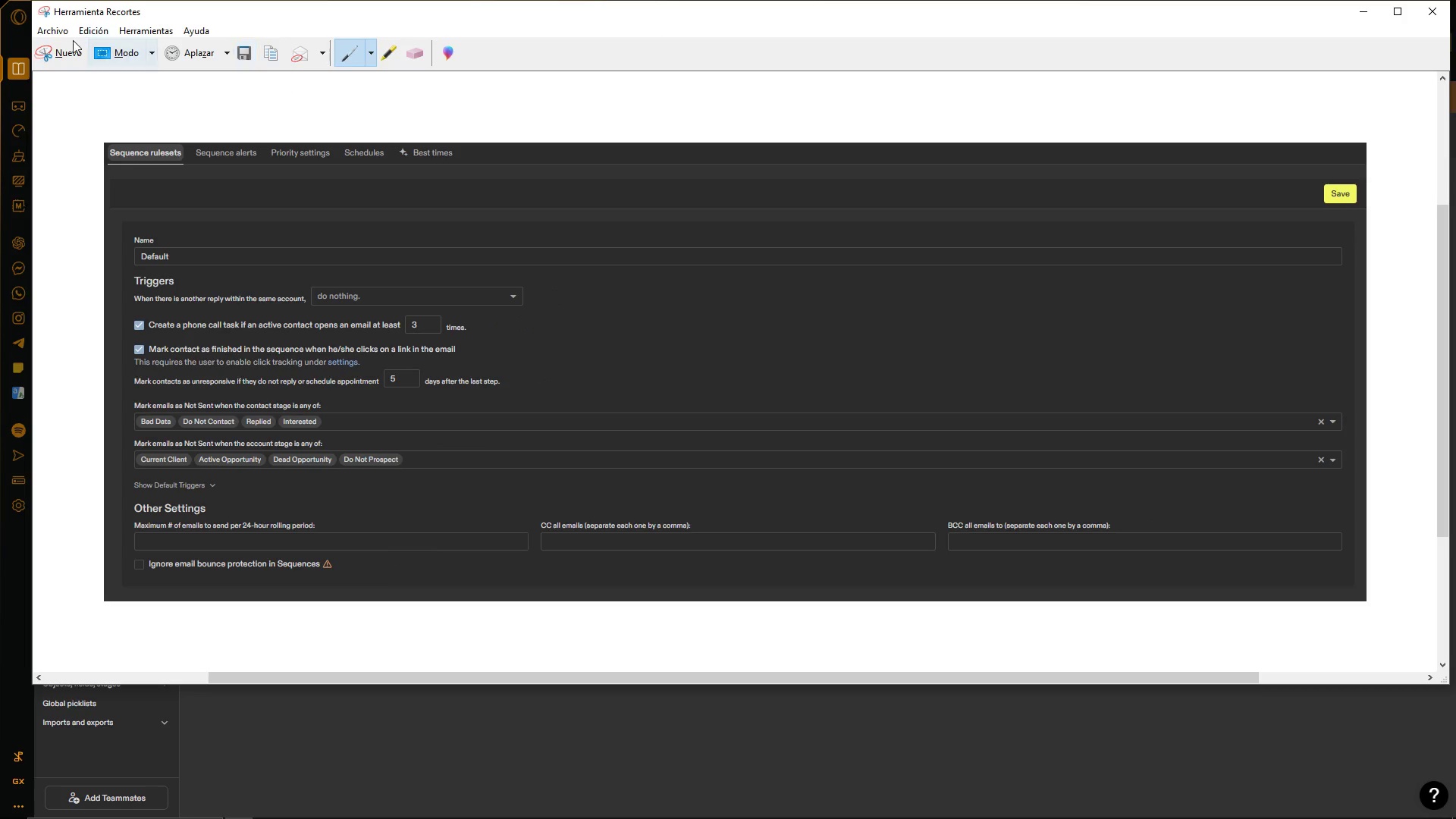 
left_click([66, 49])
 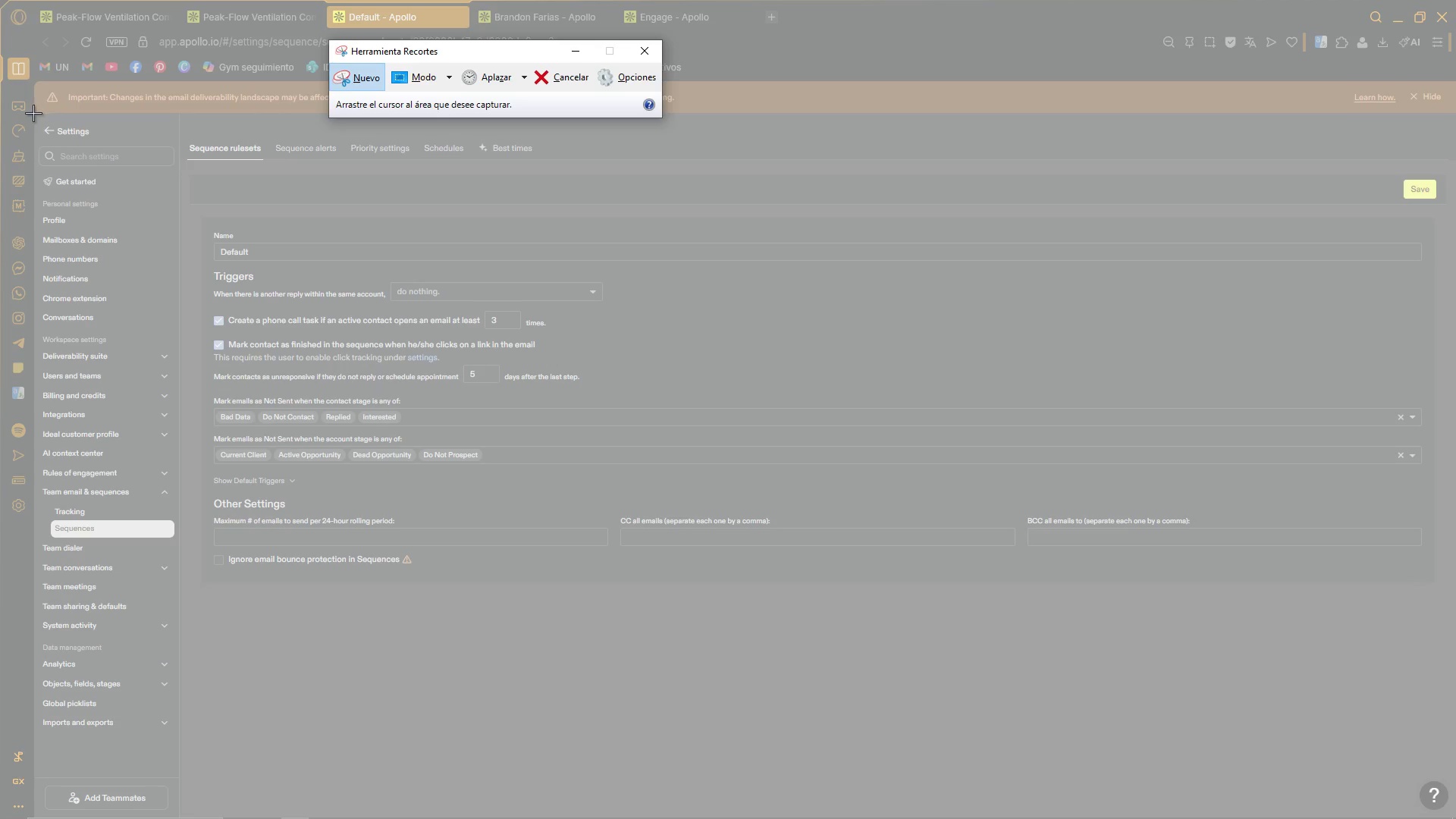 
left_click_drag(start_coordinate=[36, 111], to_coordinate=[1453, 728])
 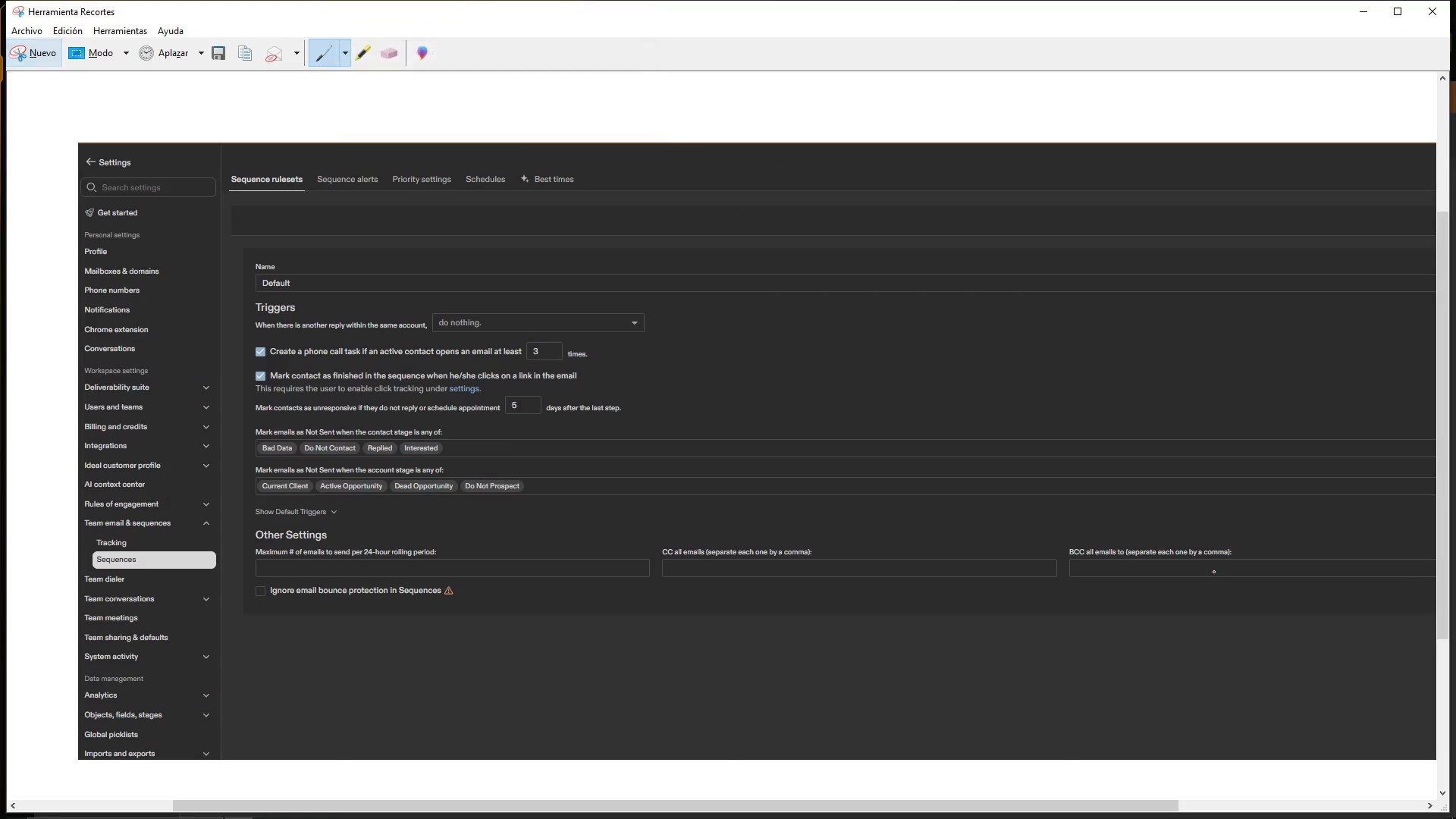 
key(Control+ControlLeft)
 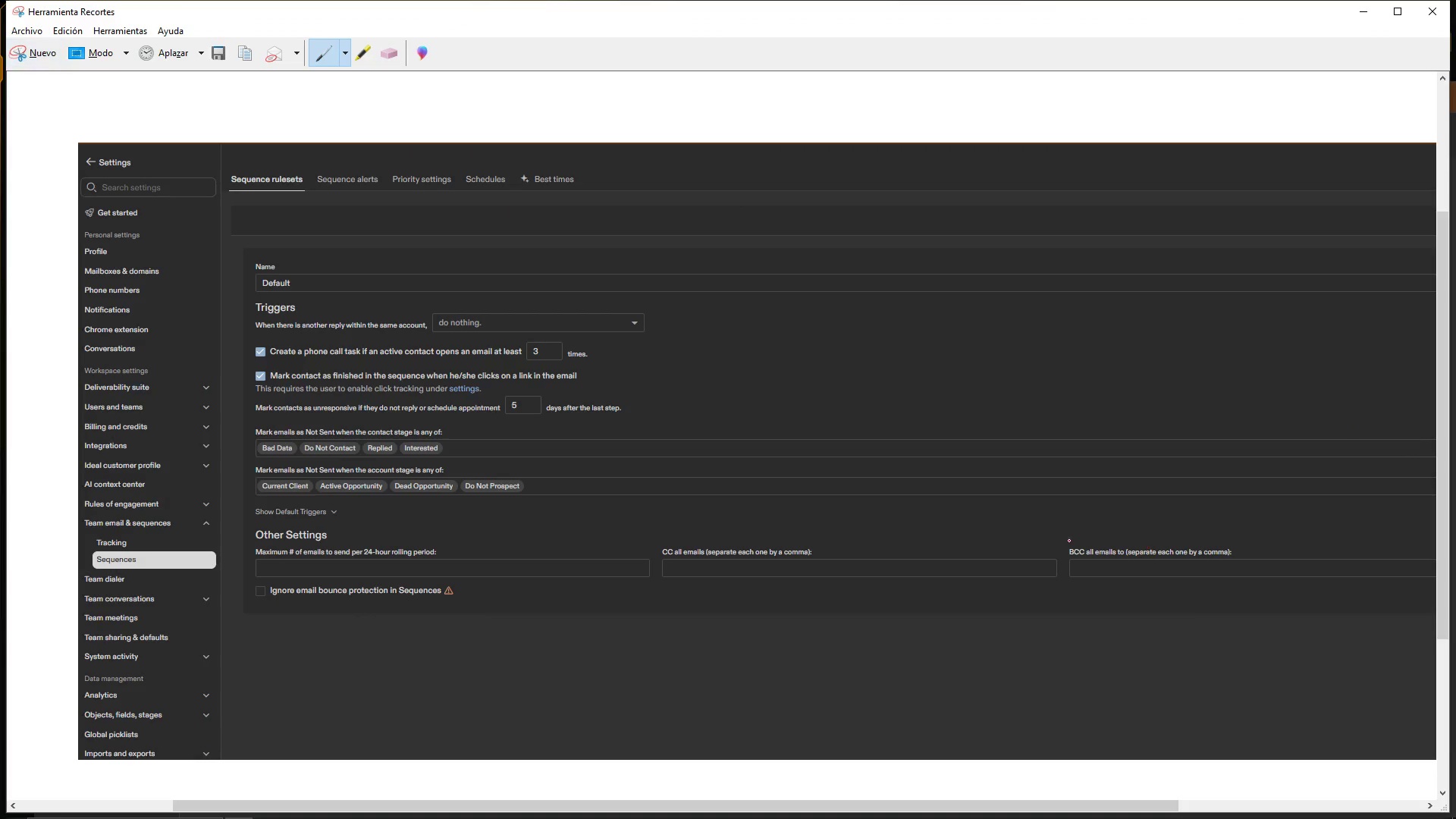 
key(Control+C)
 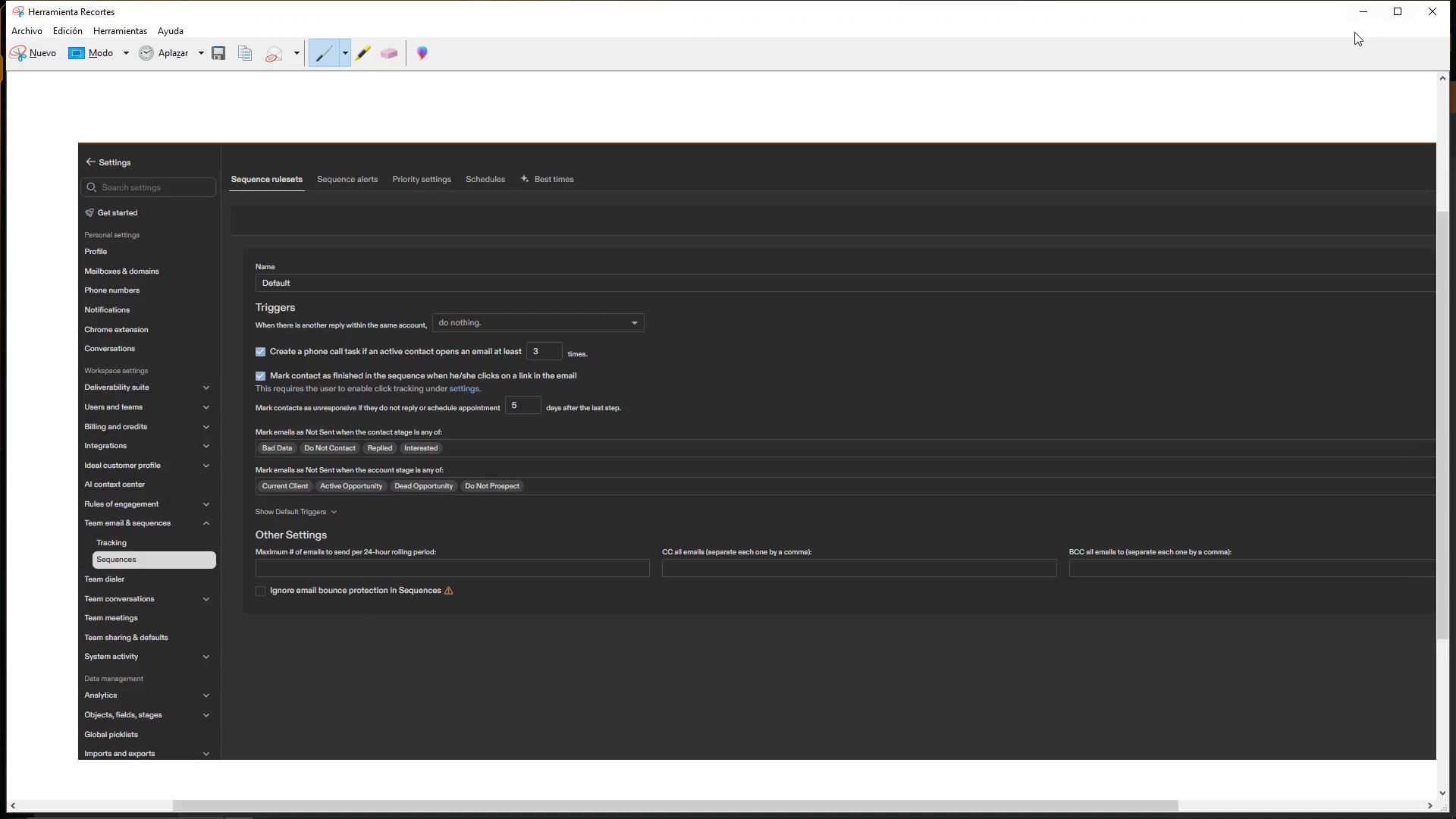 
left_click([1357, 17])
 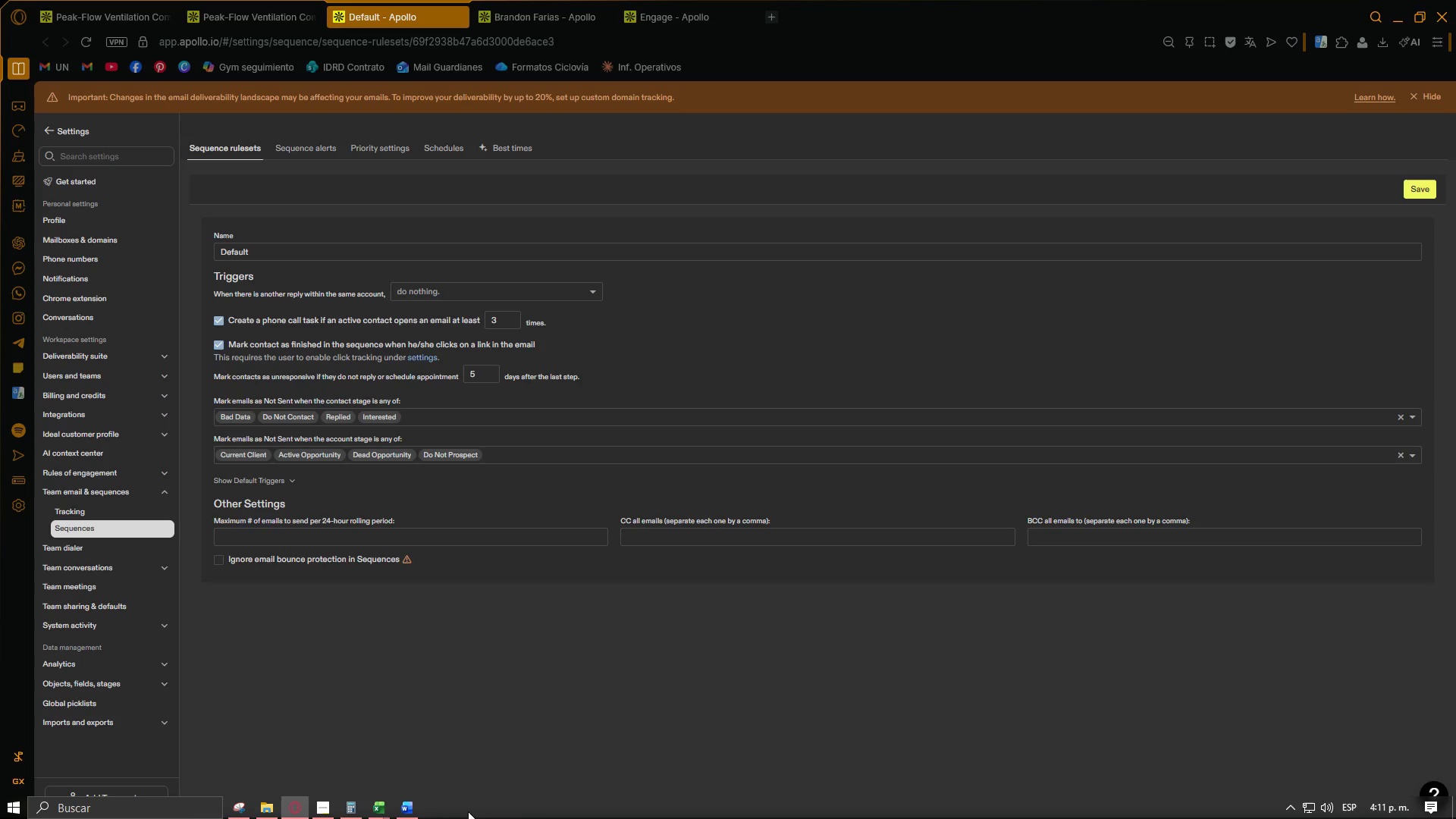 
left_click([413, 808])
 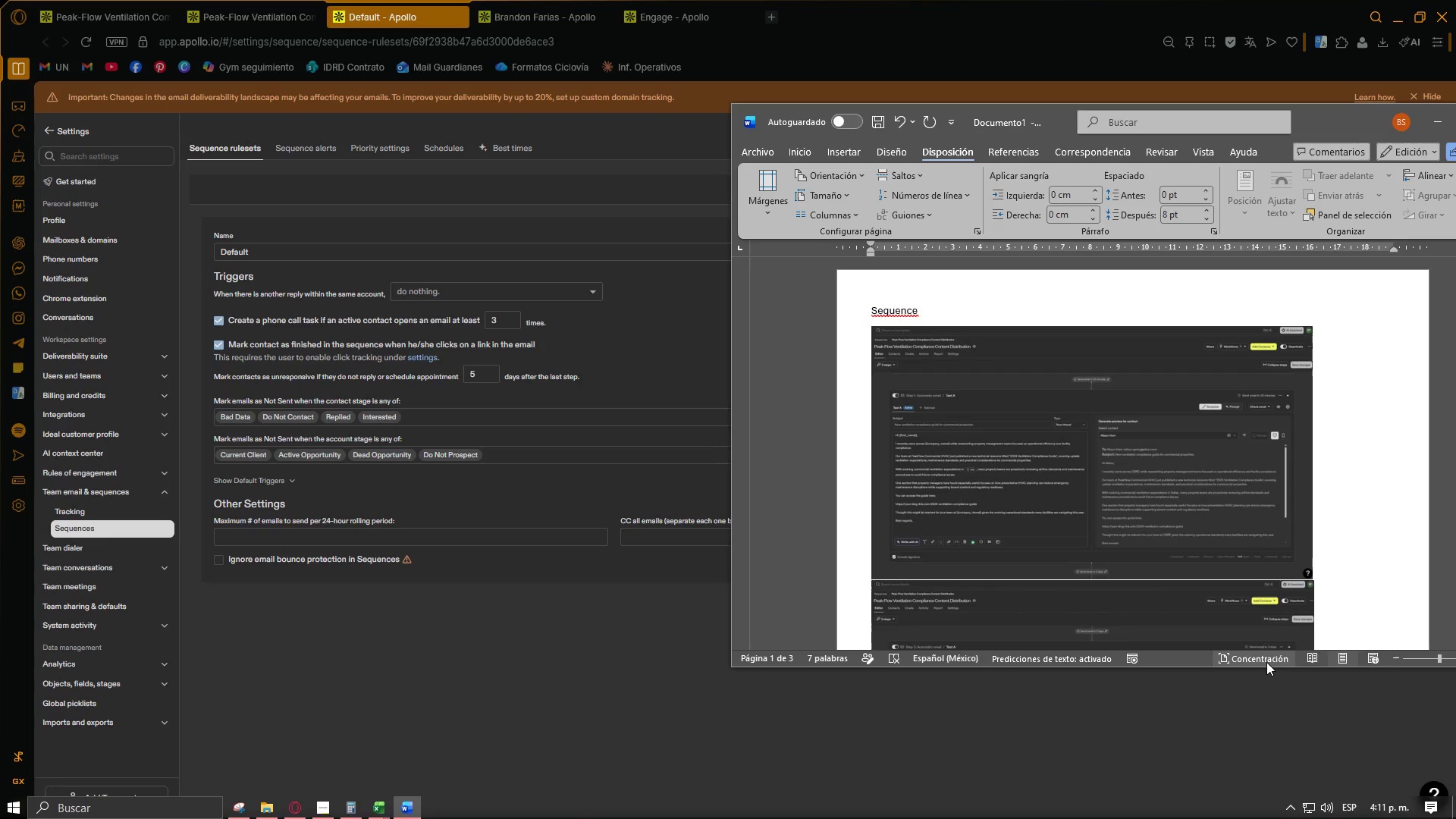 
left_click([953, 433])
 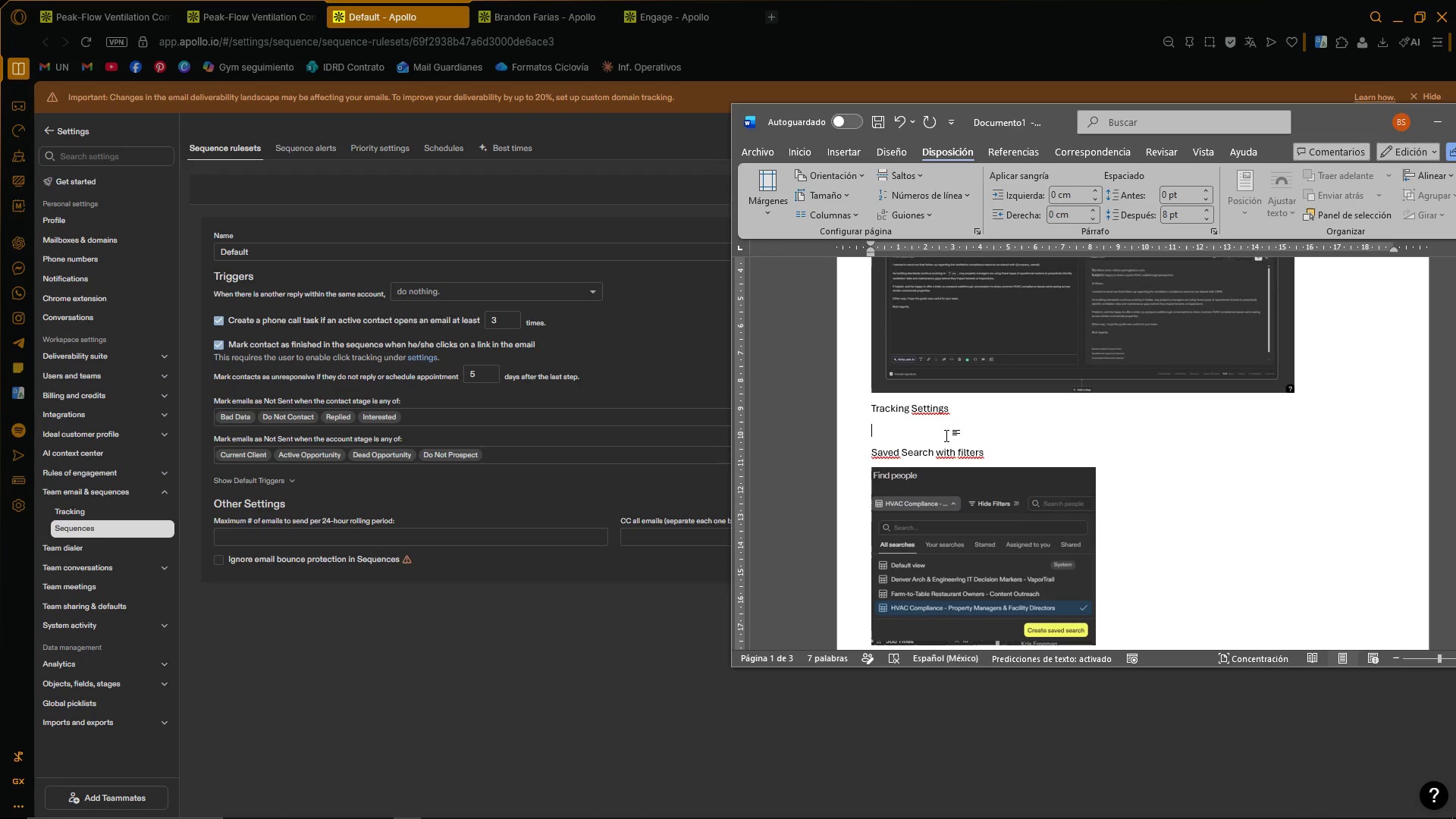 
scroll: coordinate [1213, 519], scroll_direction: down, amount: 27.0
 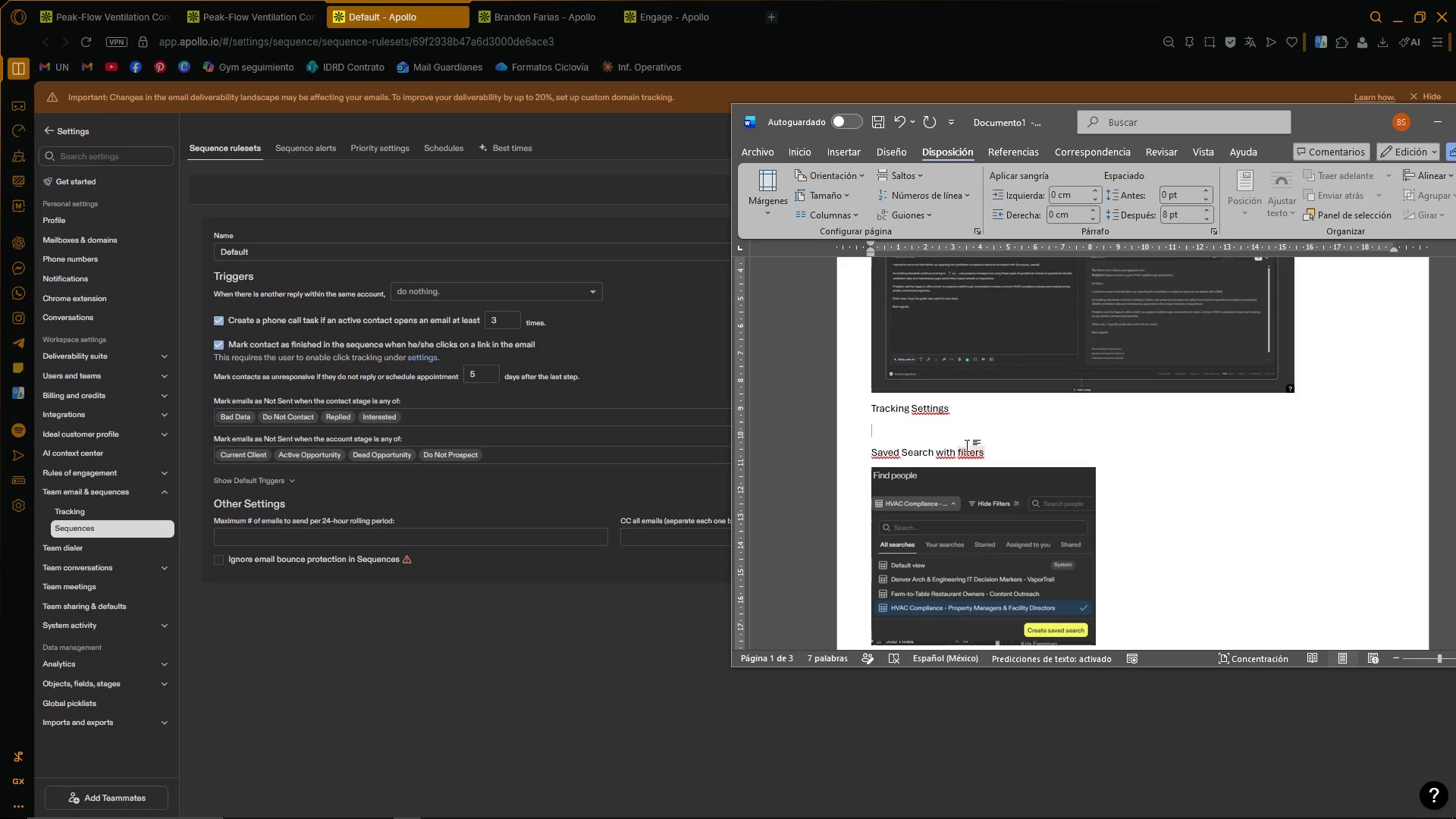 
key(Control+ControlLeft)
 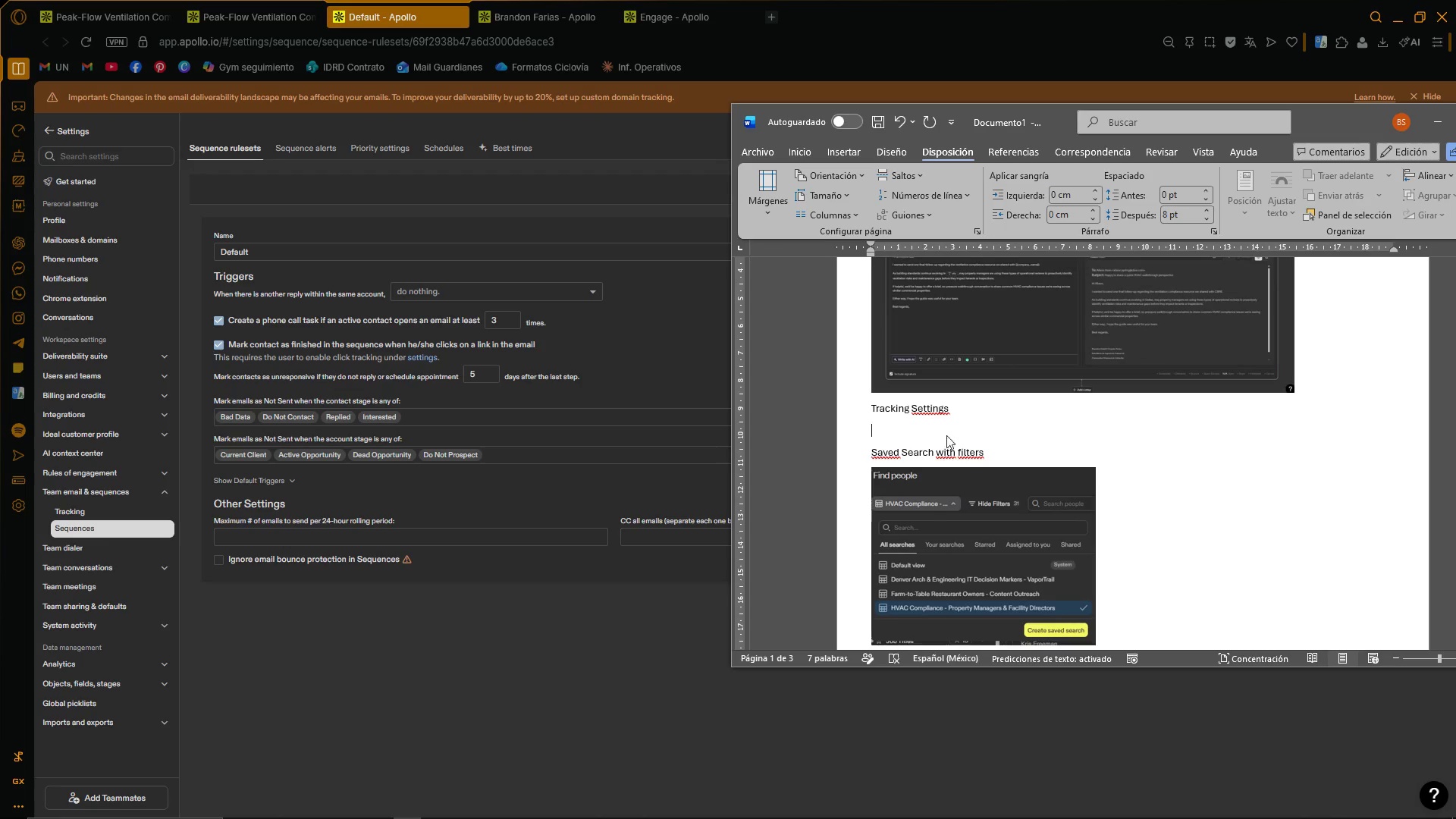 
key(Control+V)
 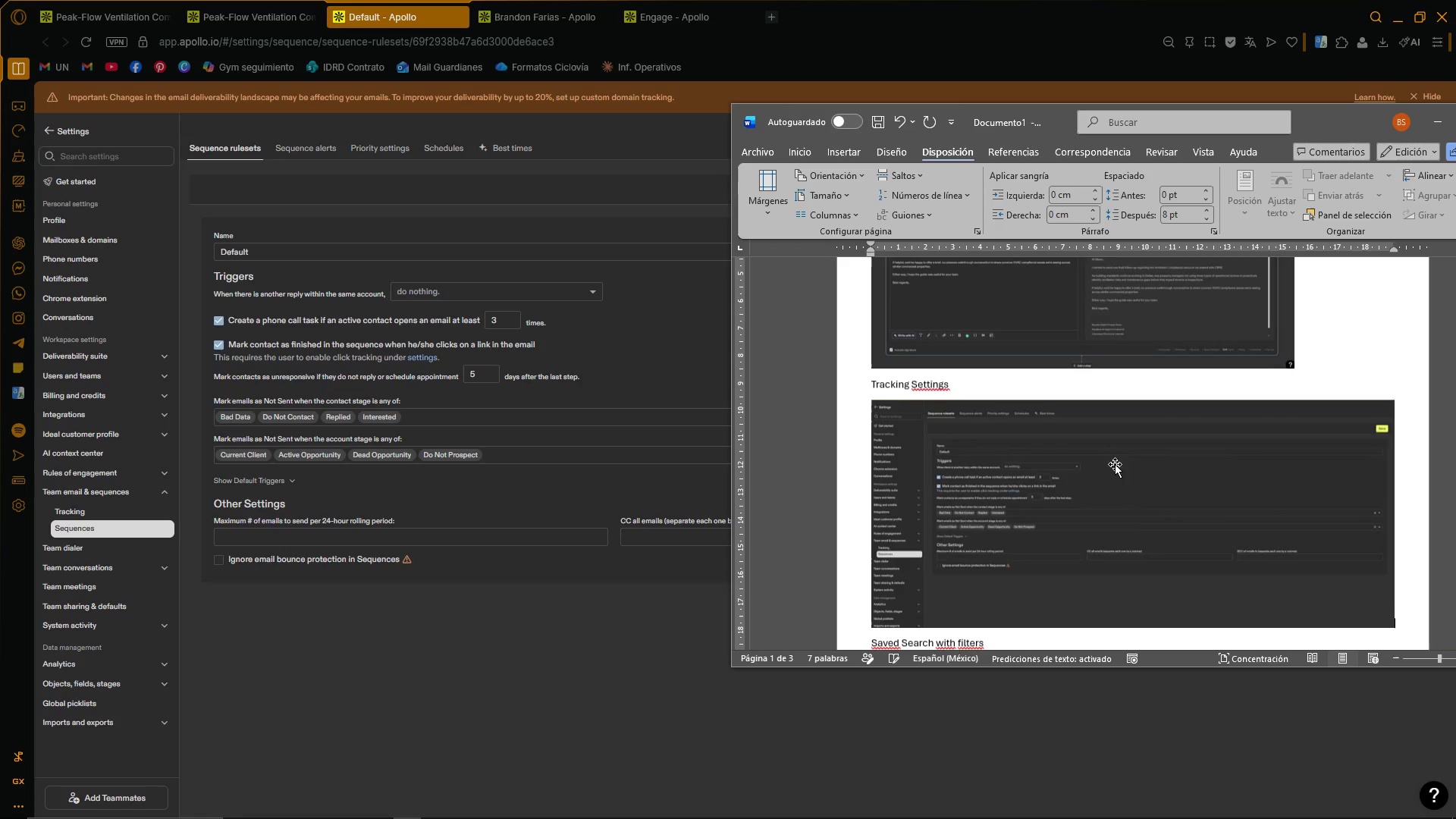 
left_click([1201, 479])
 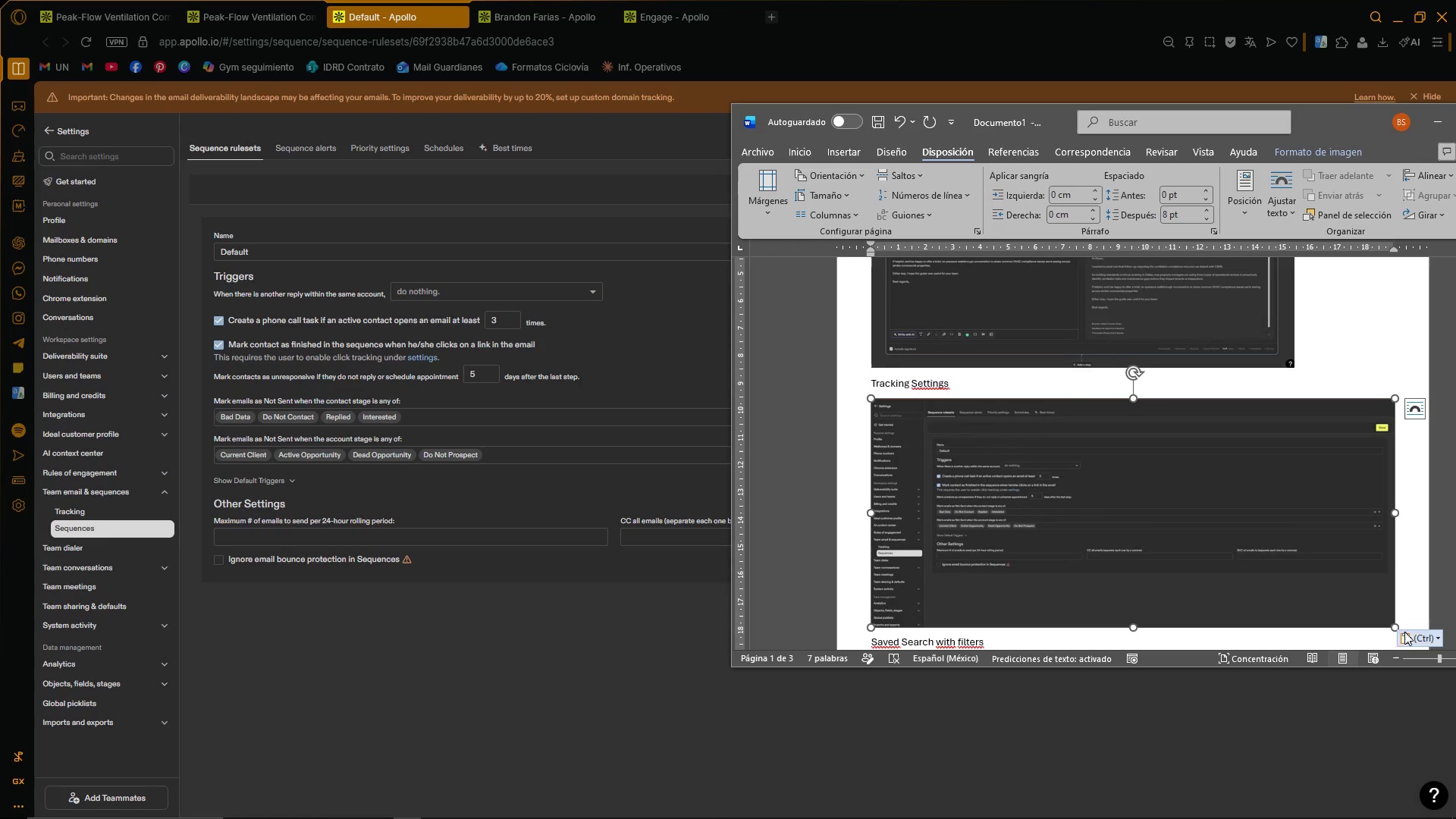 
left_click([1147, 529])
 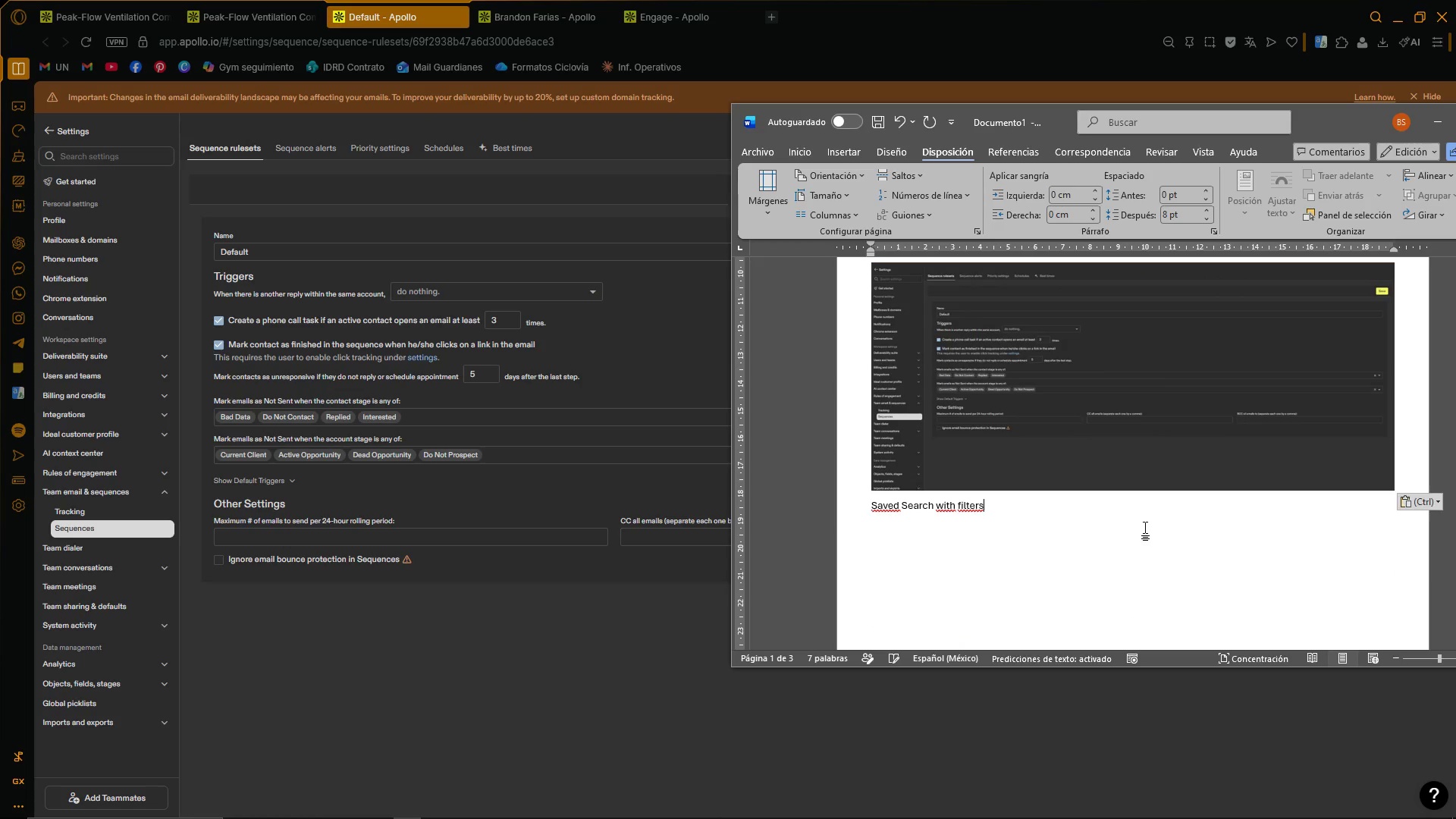 
scroll: coordinate [1291, 584], scroll_direction: down, amount: 4.0
 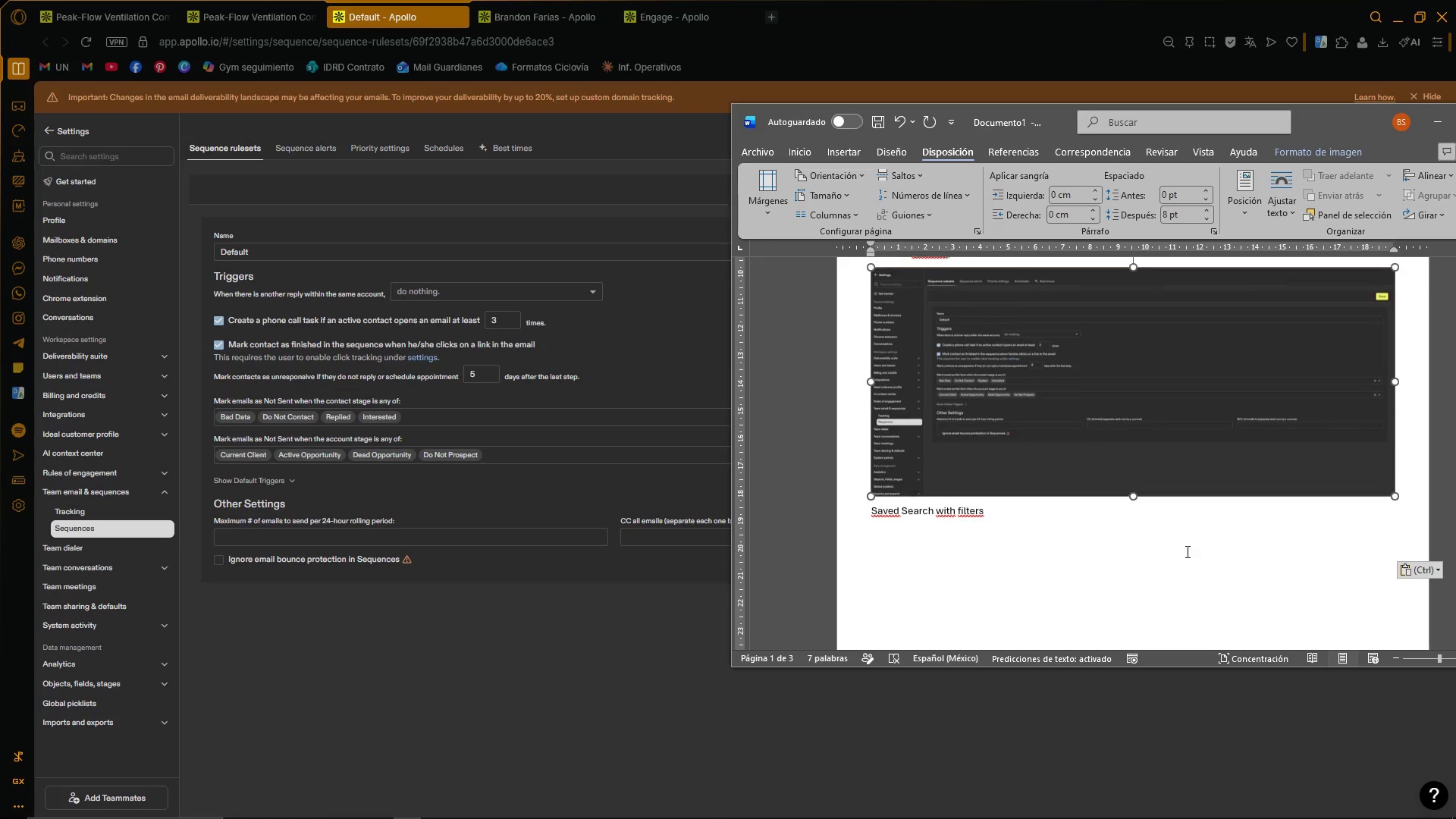 
left_click([982, 546])
 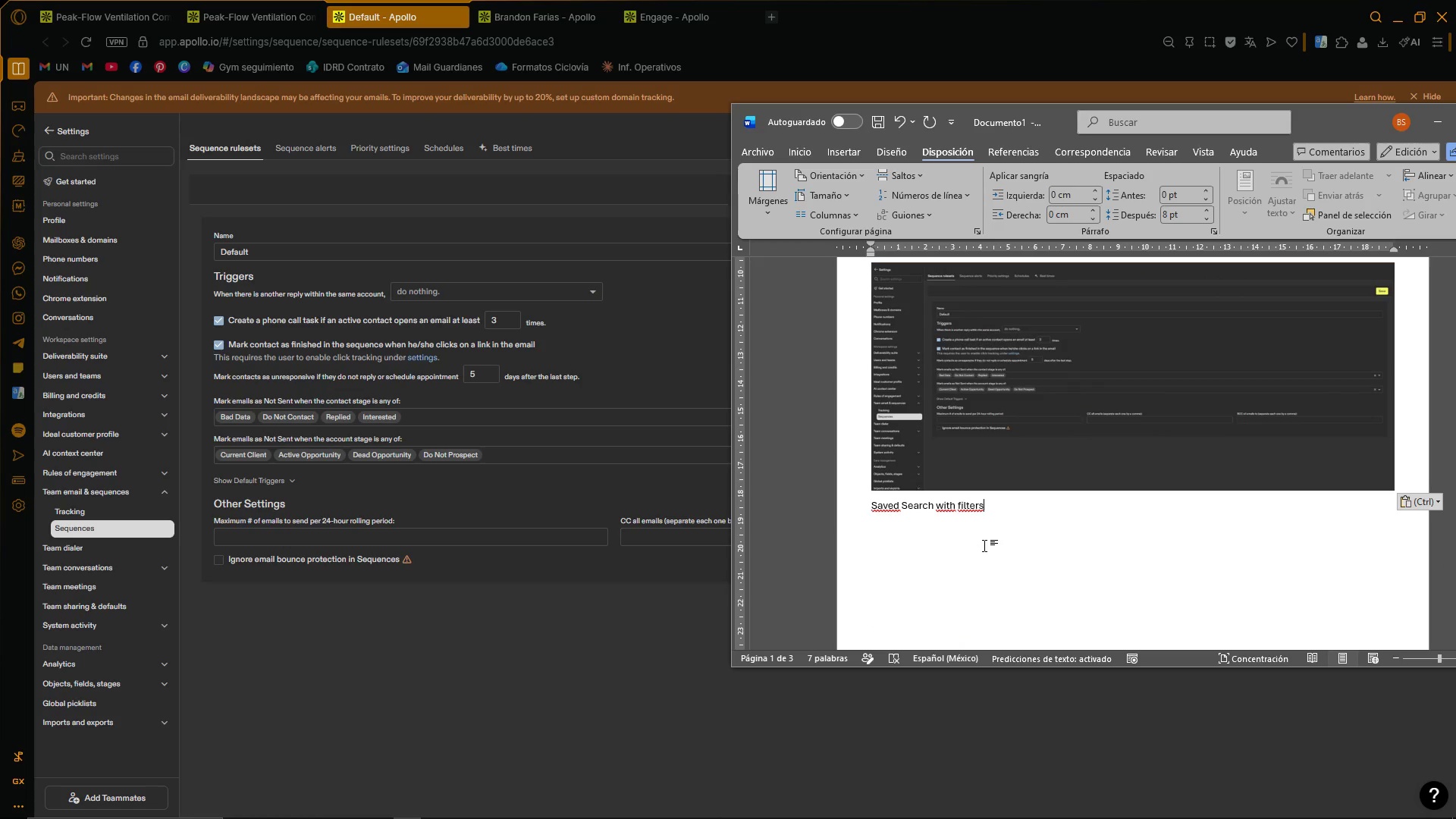 
scroll: coordinate [1050, 455], scroll_direction: down, amount: 3.0
 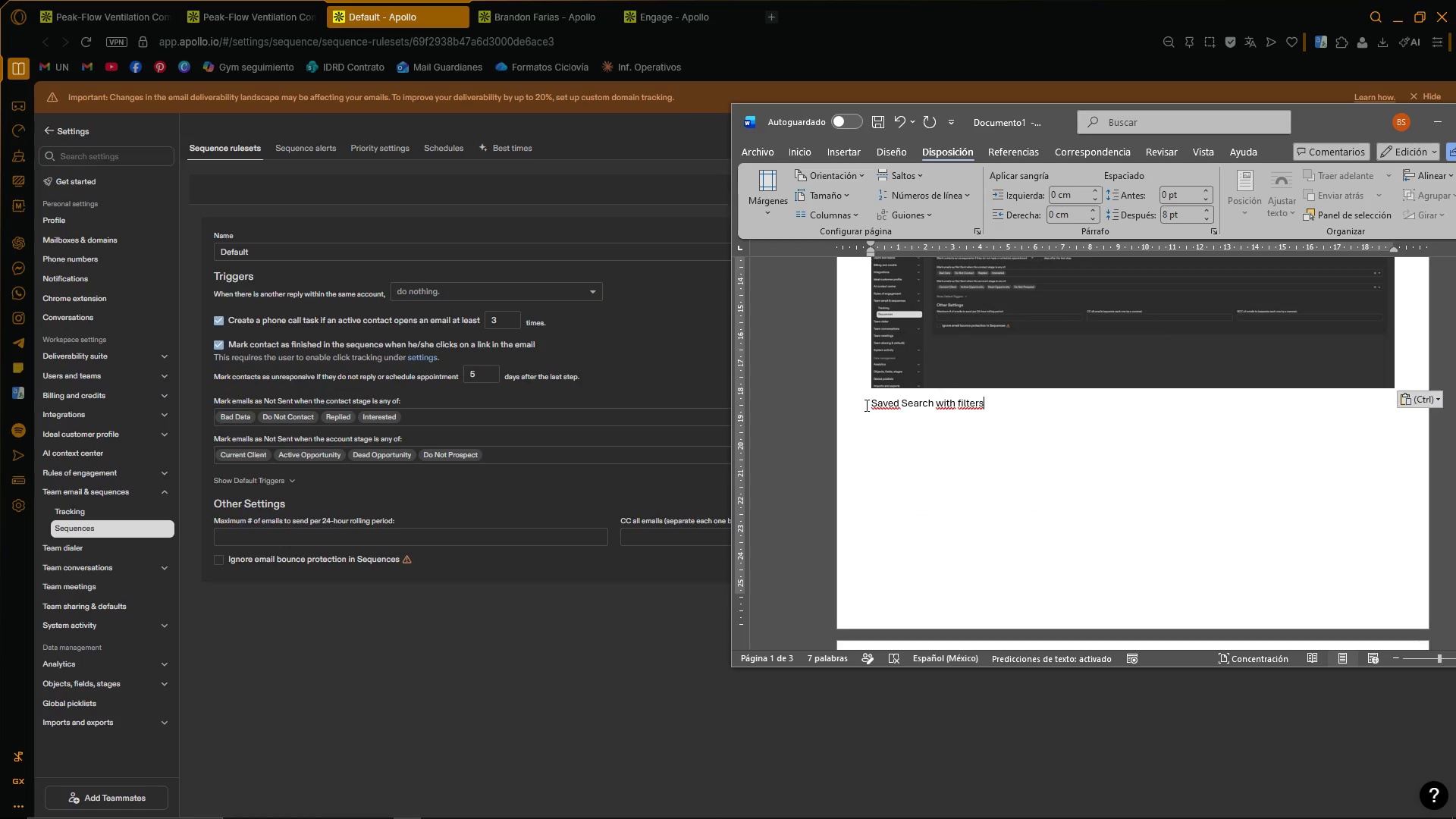 
left_click([870, 405])
 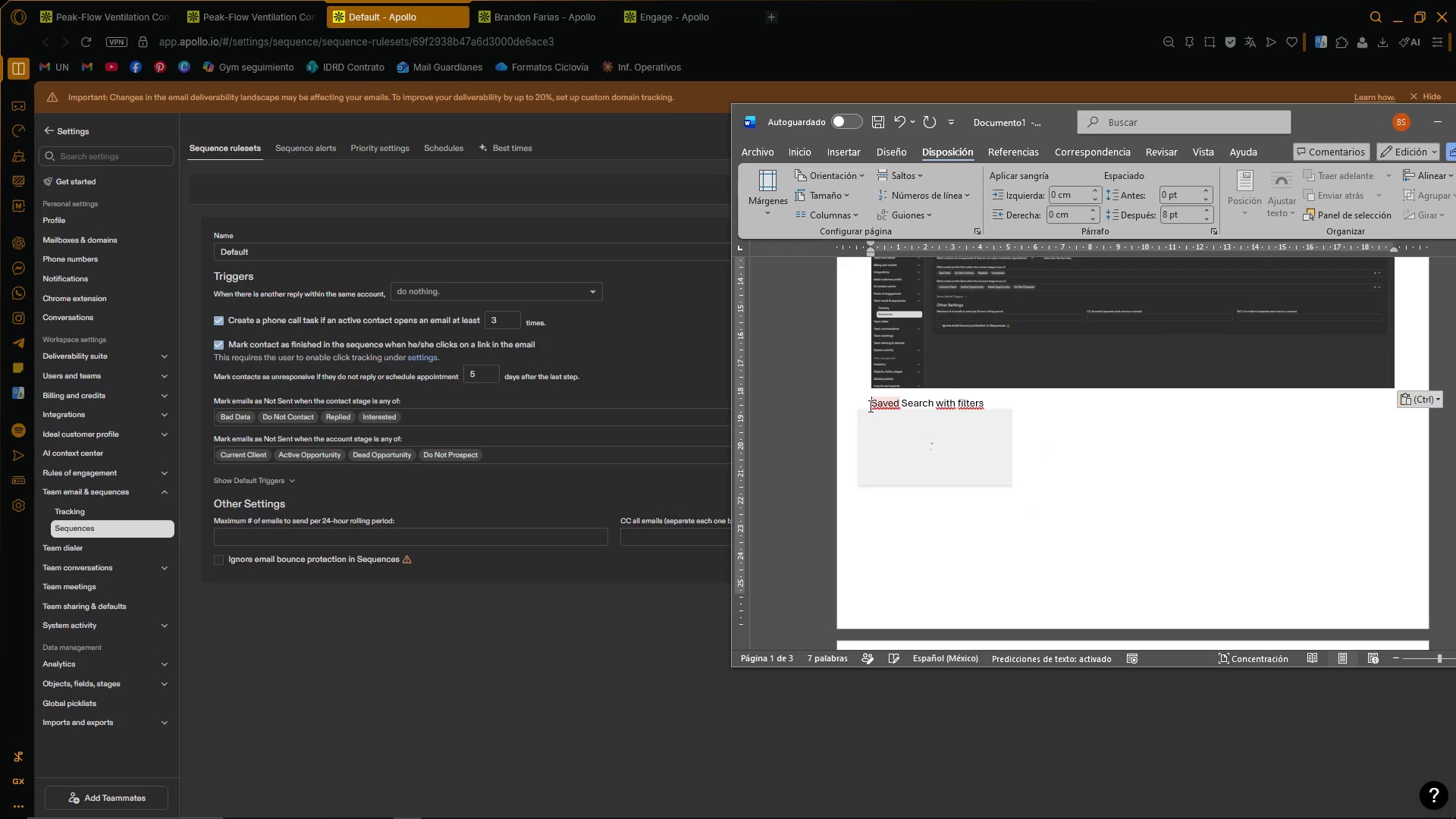 
key(Enter)
 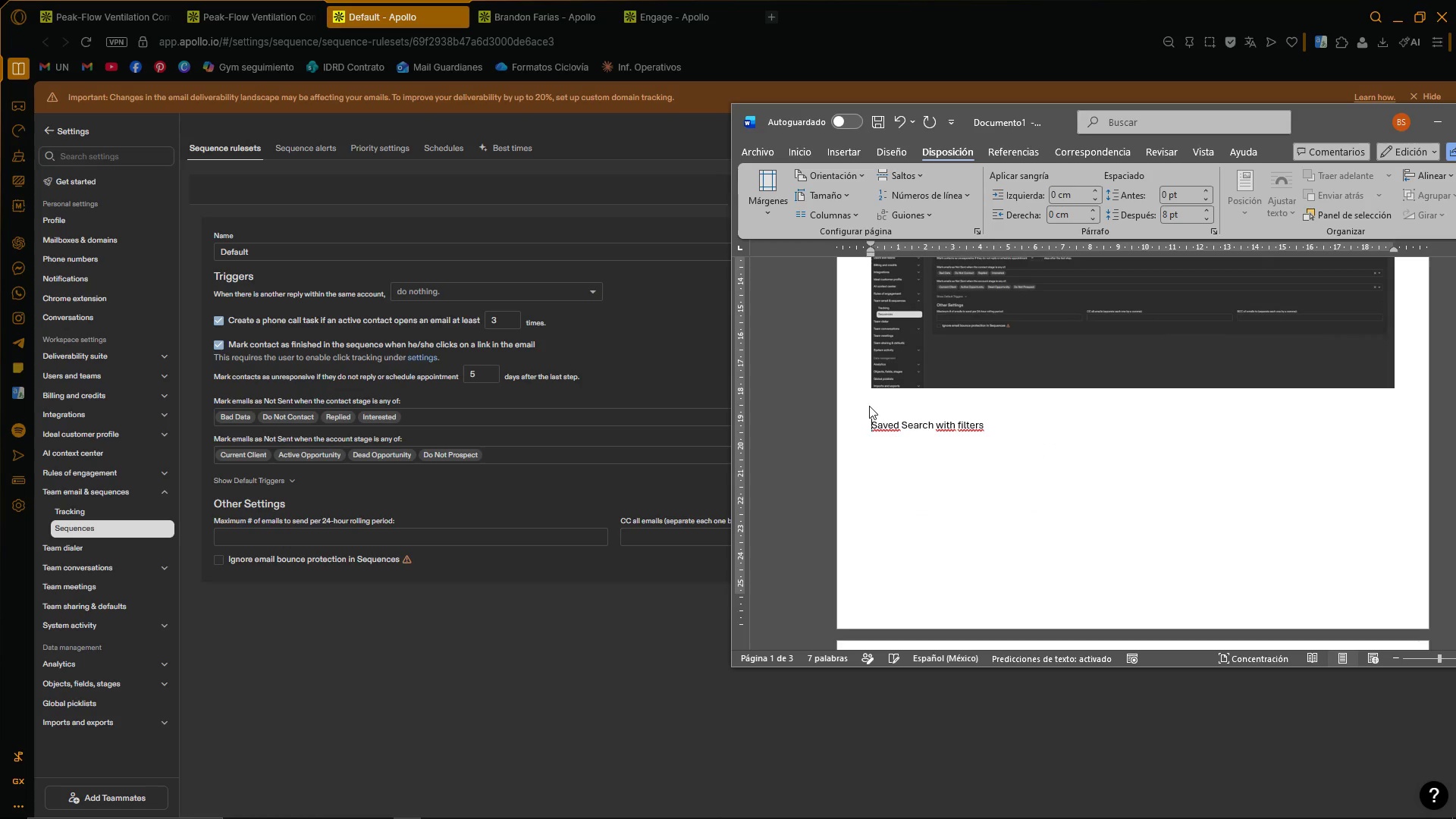 
key(Enter)